 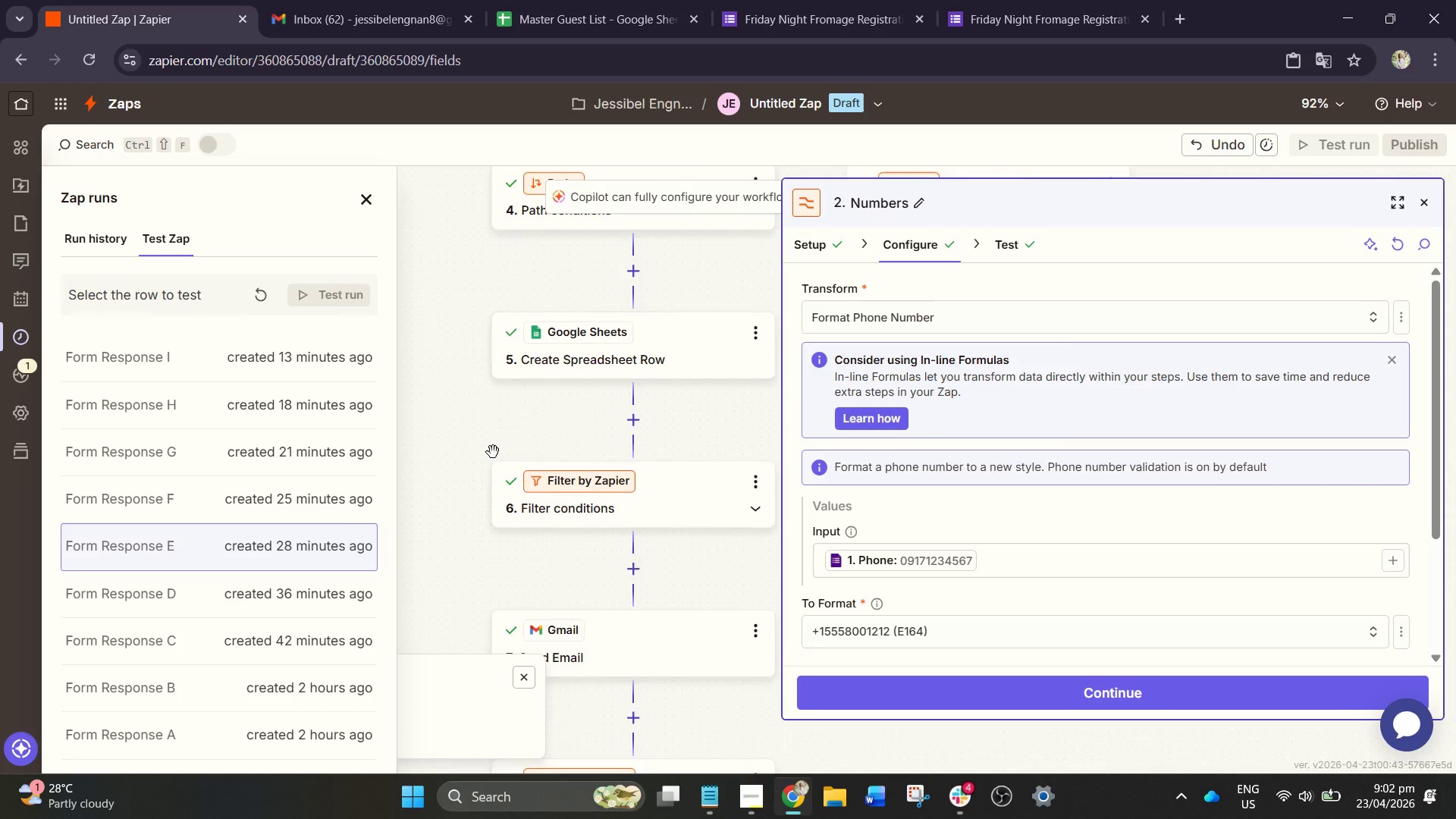 
left_click_drag(start_coordinate=[493, 452], to_coordinate=[481, 301])
 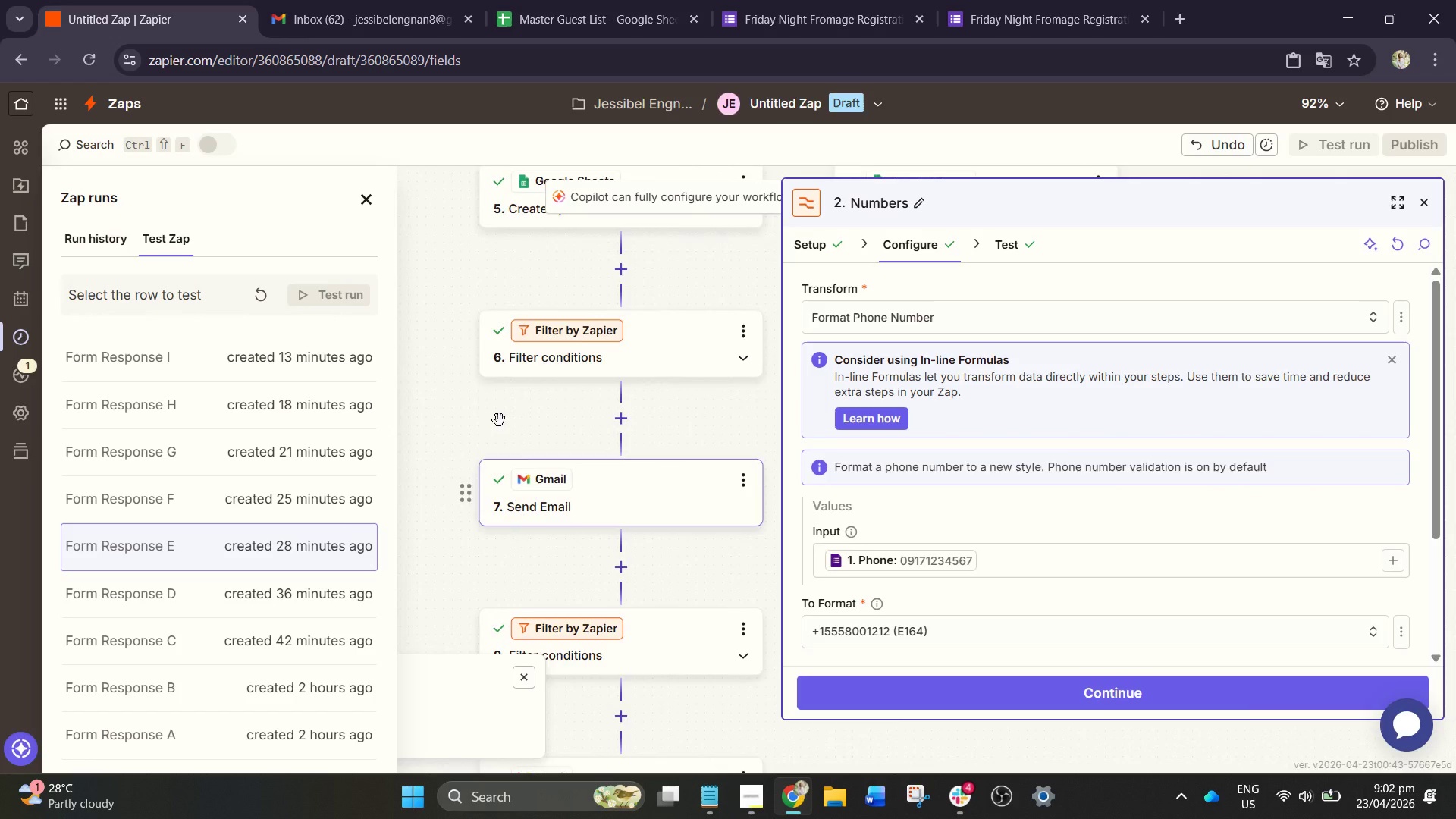 
left_click_drag(start_coordinate=[474, 410], to_coordinate=[440, 505])
 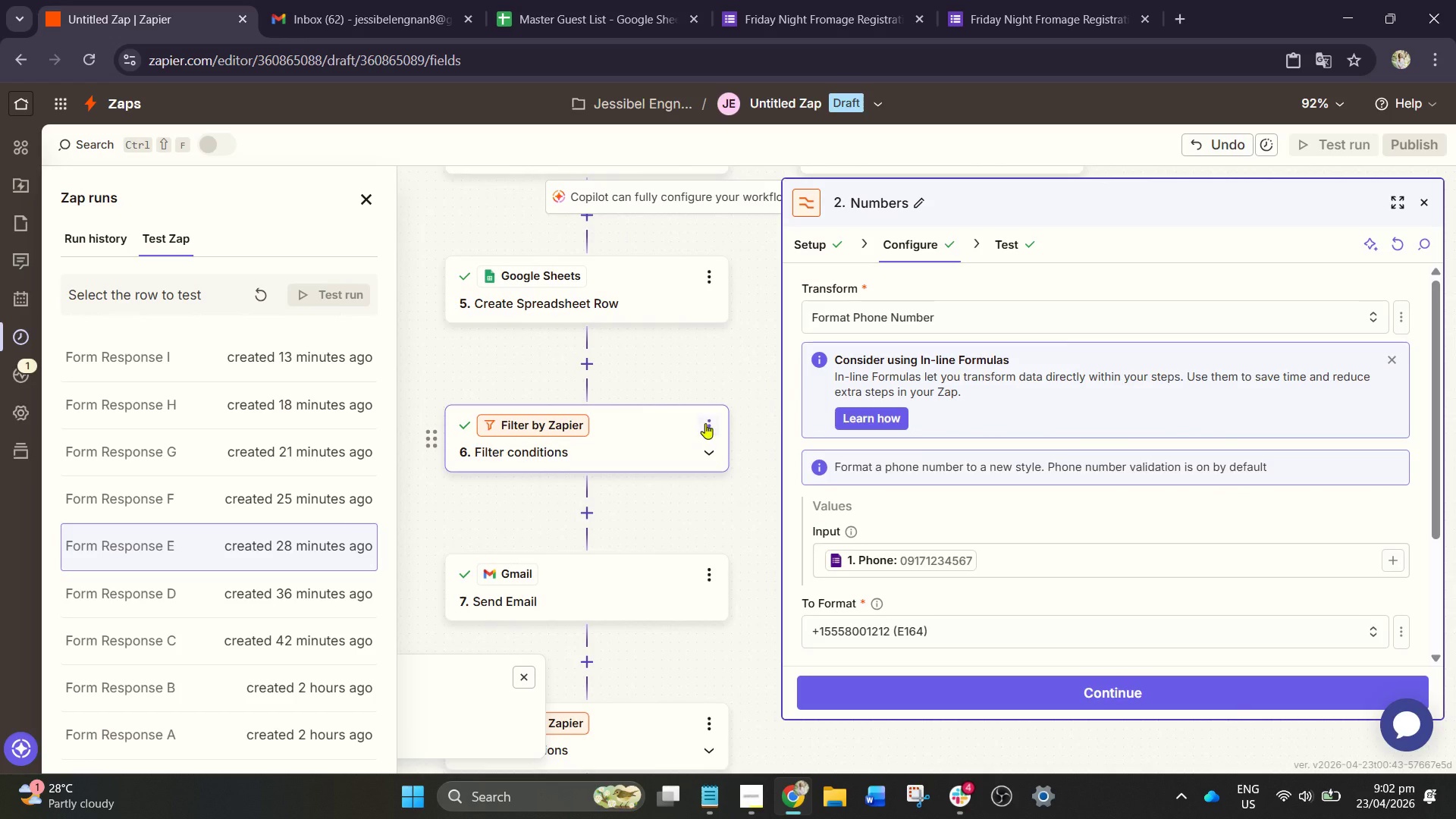 
left_click([713, 423])
 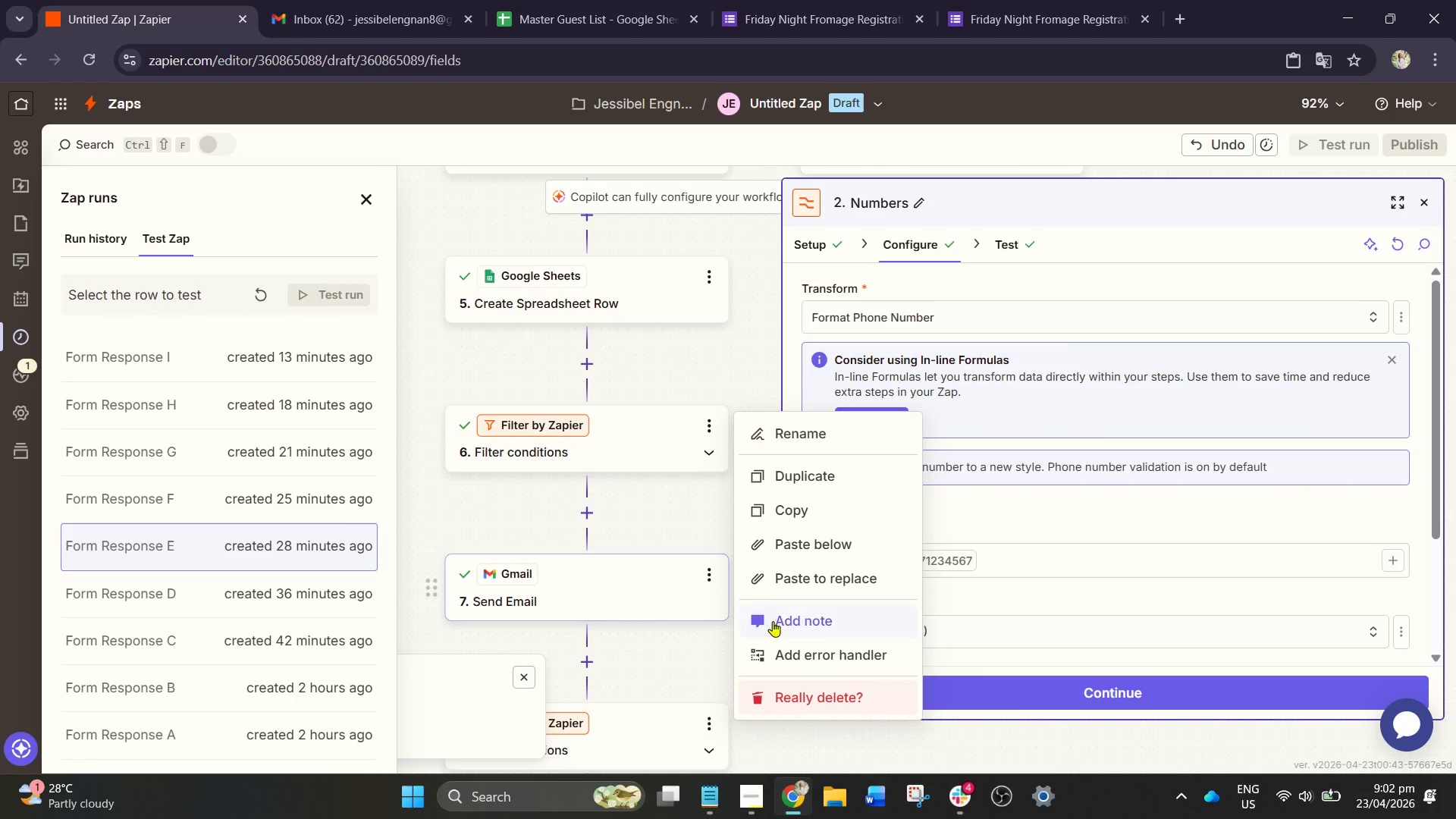 
left_click([795, 682])
 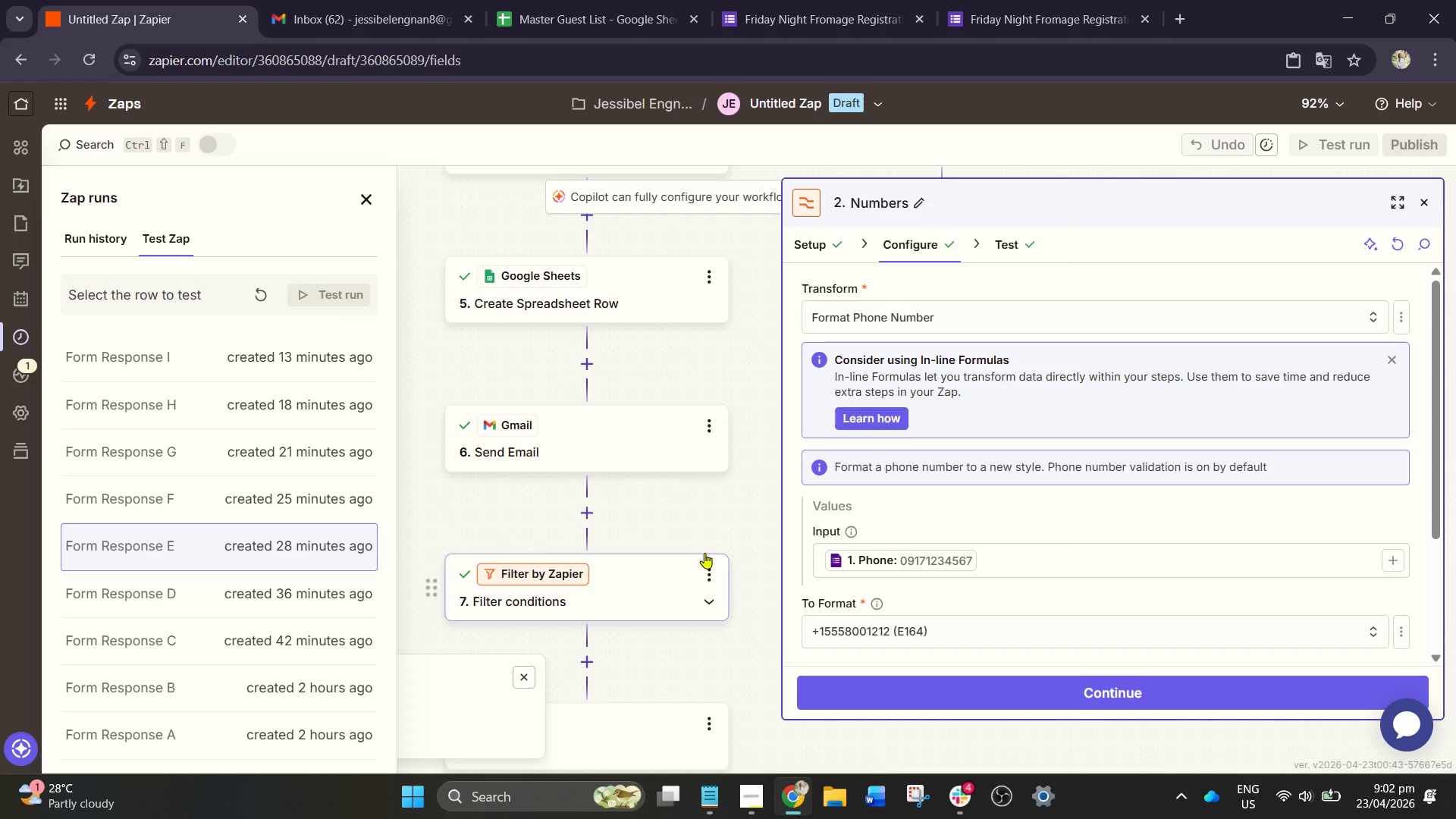 
left_click_drag(start_coordinate=[720, 532], to_coordinate=[739, 293])
 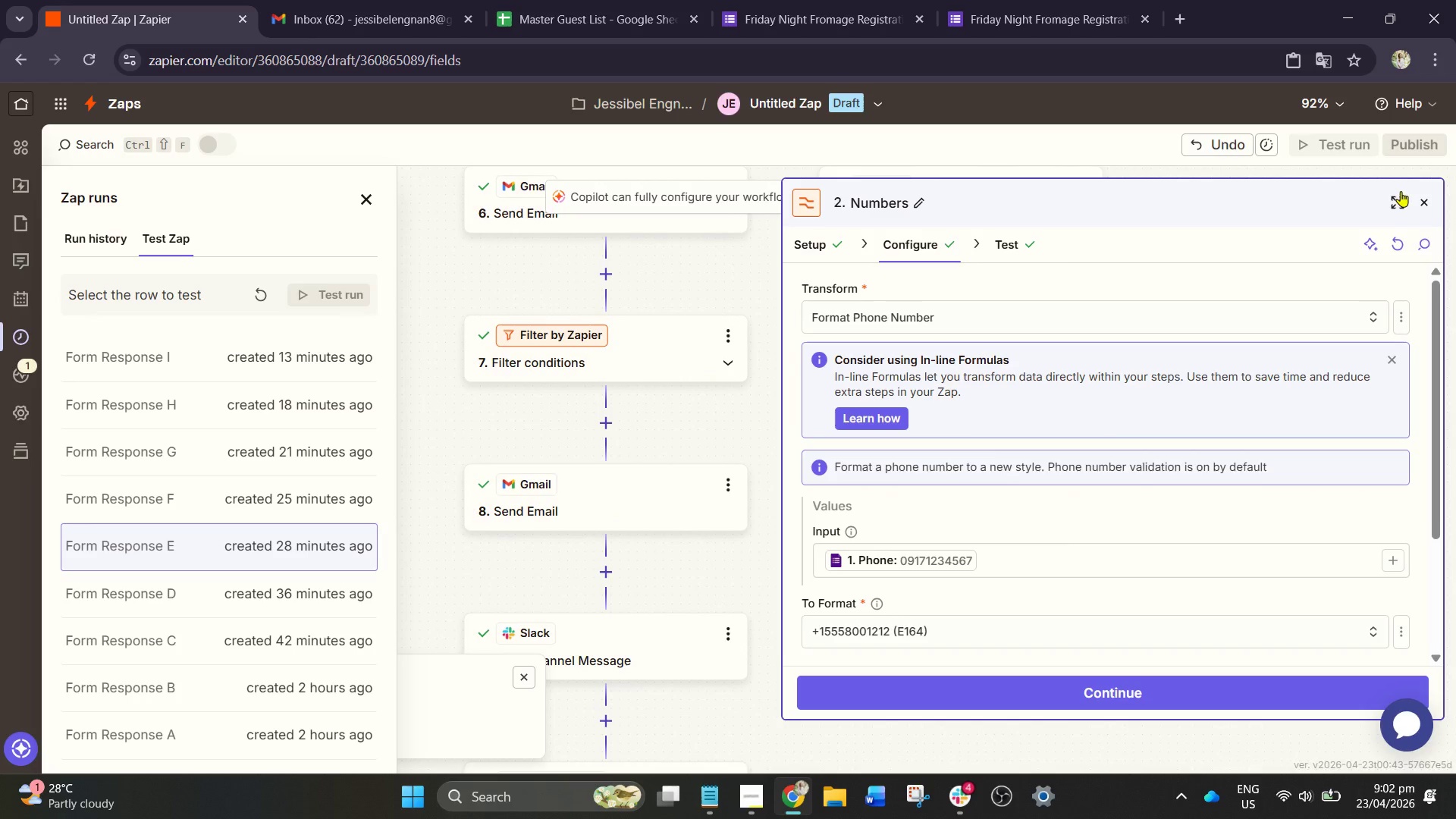 
left_click([1417, 193])
 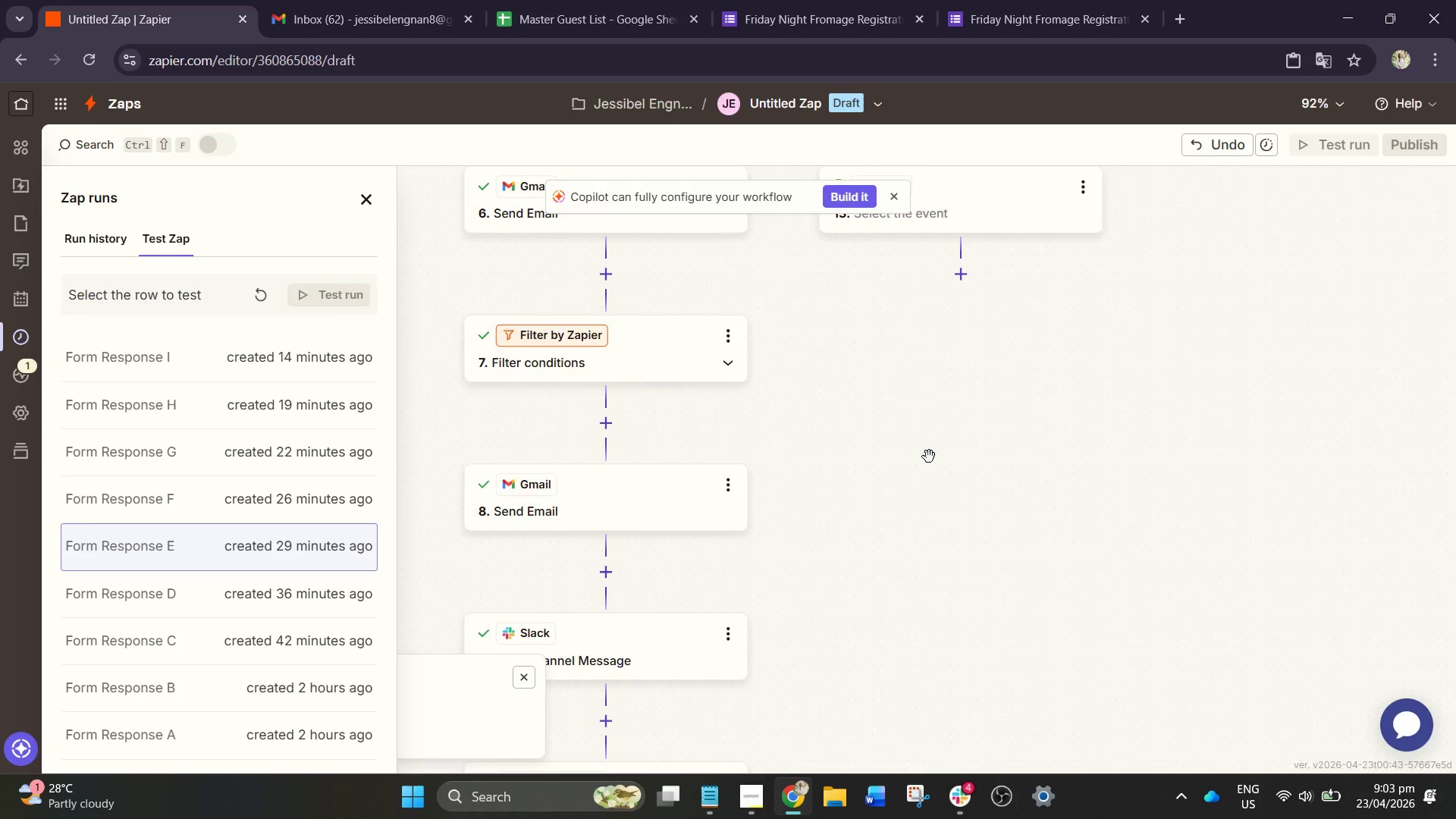 
left_click_drag(start_coordinate=[949, 454], to_coordinate=[1128, 251])
 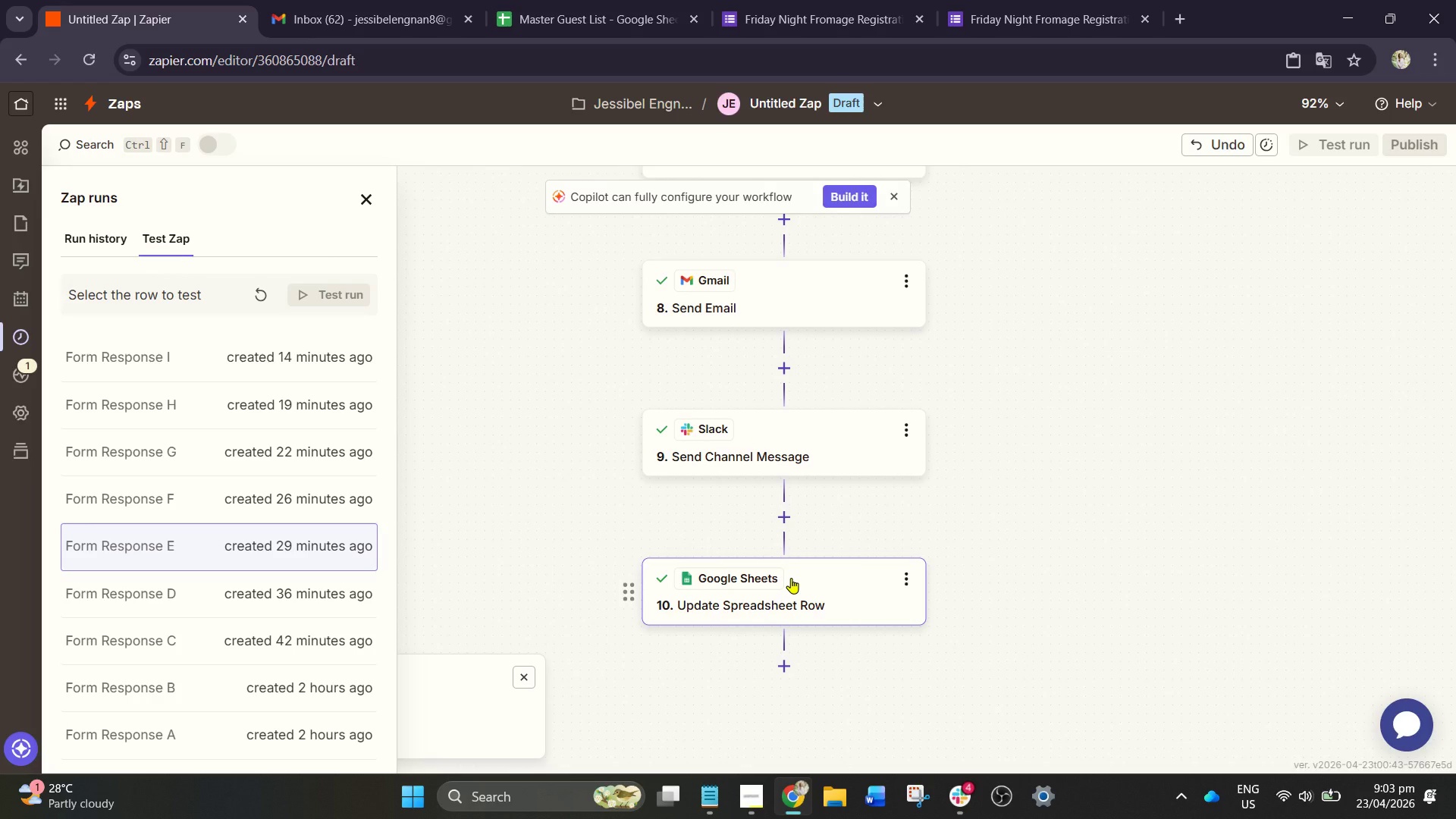 
left_click([813, 601])
 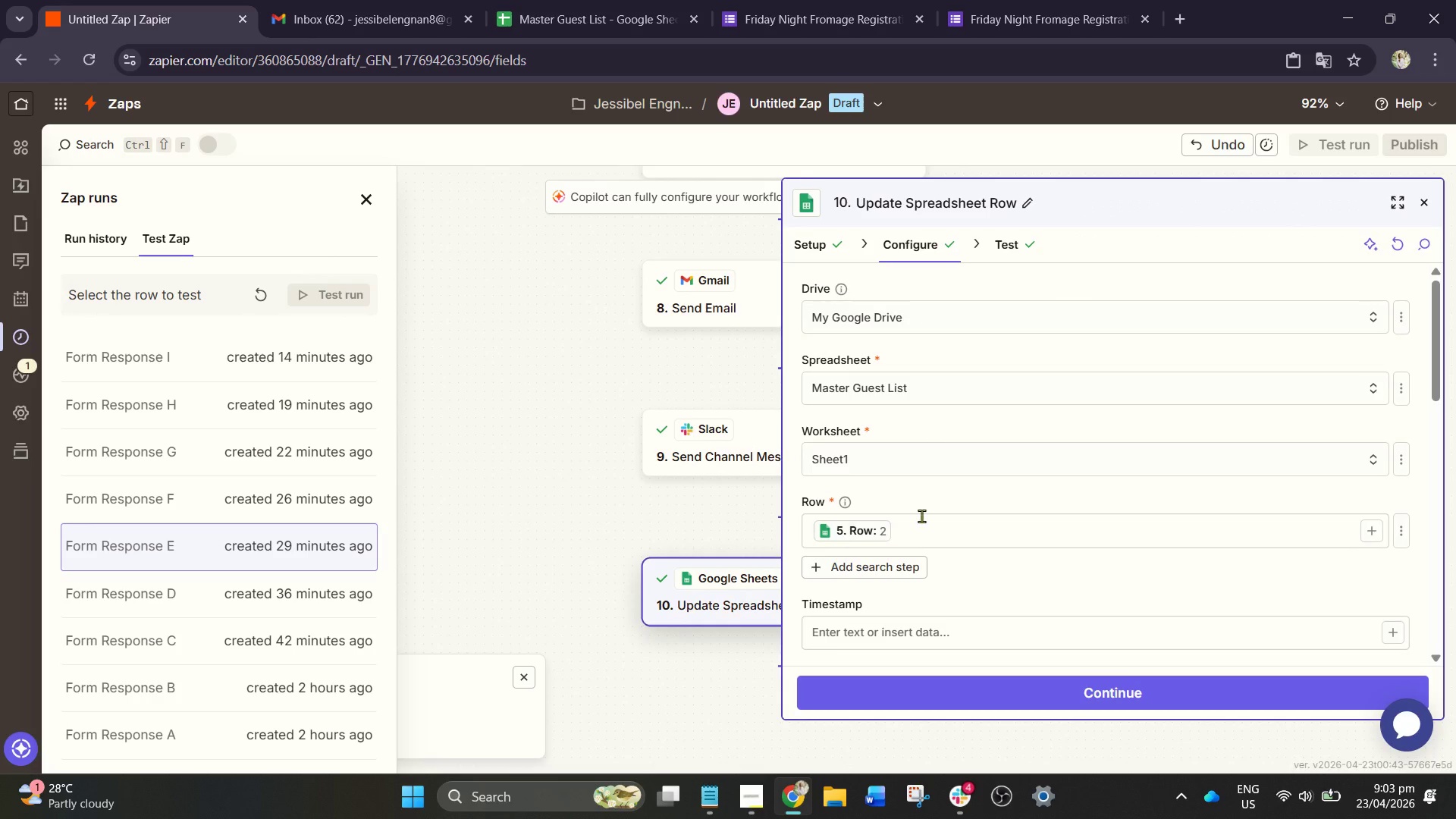 
scroll: coordinate [986, 511], scroll_direction: down, amount: 9.0
 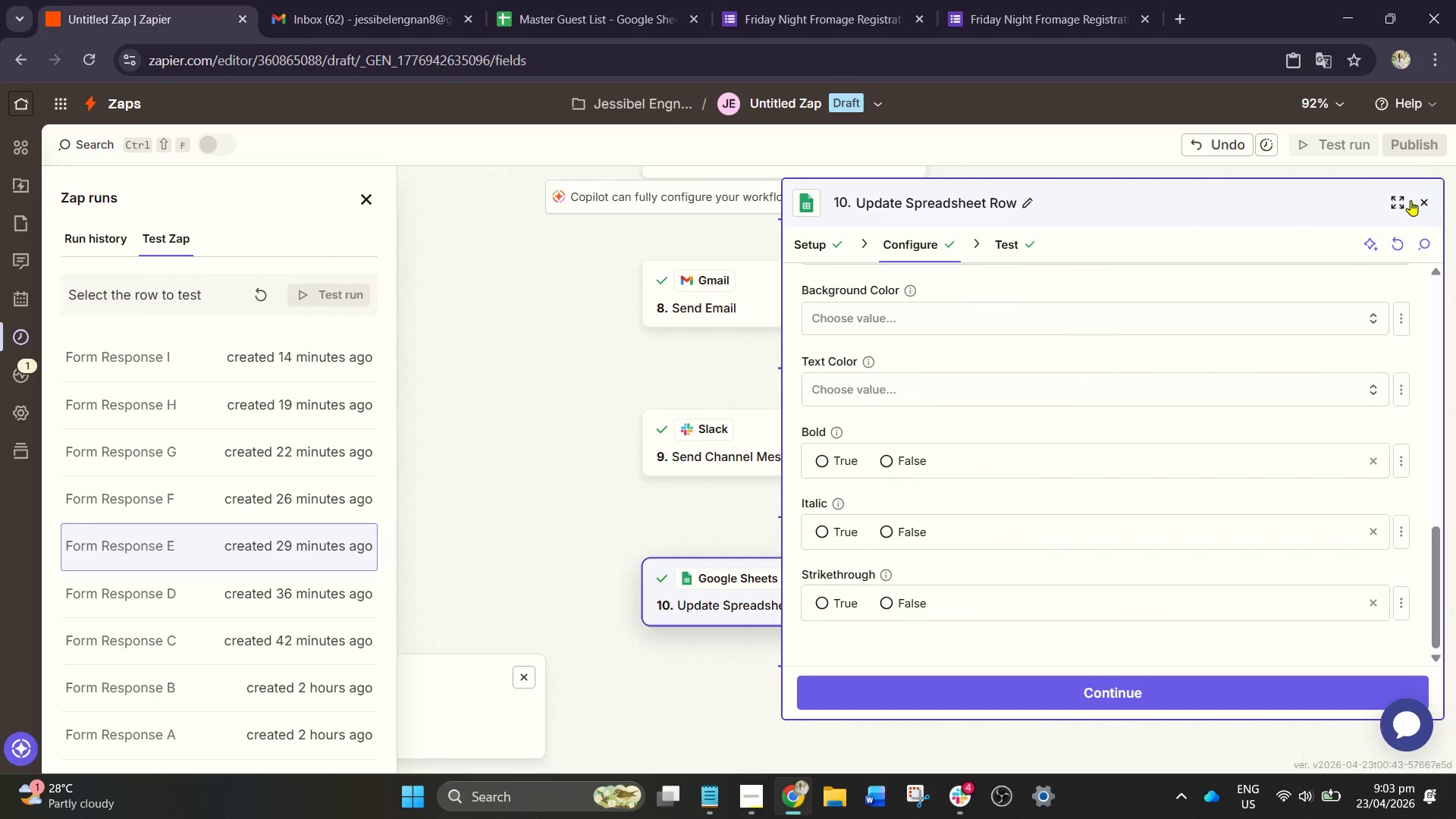 
left_click([1408, 196])
 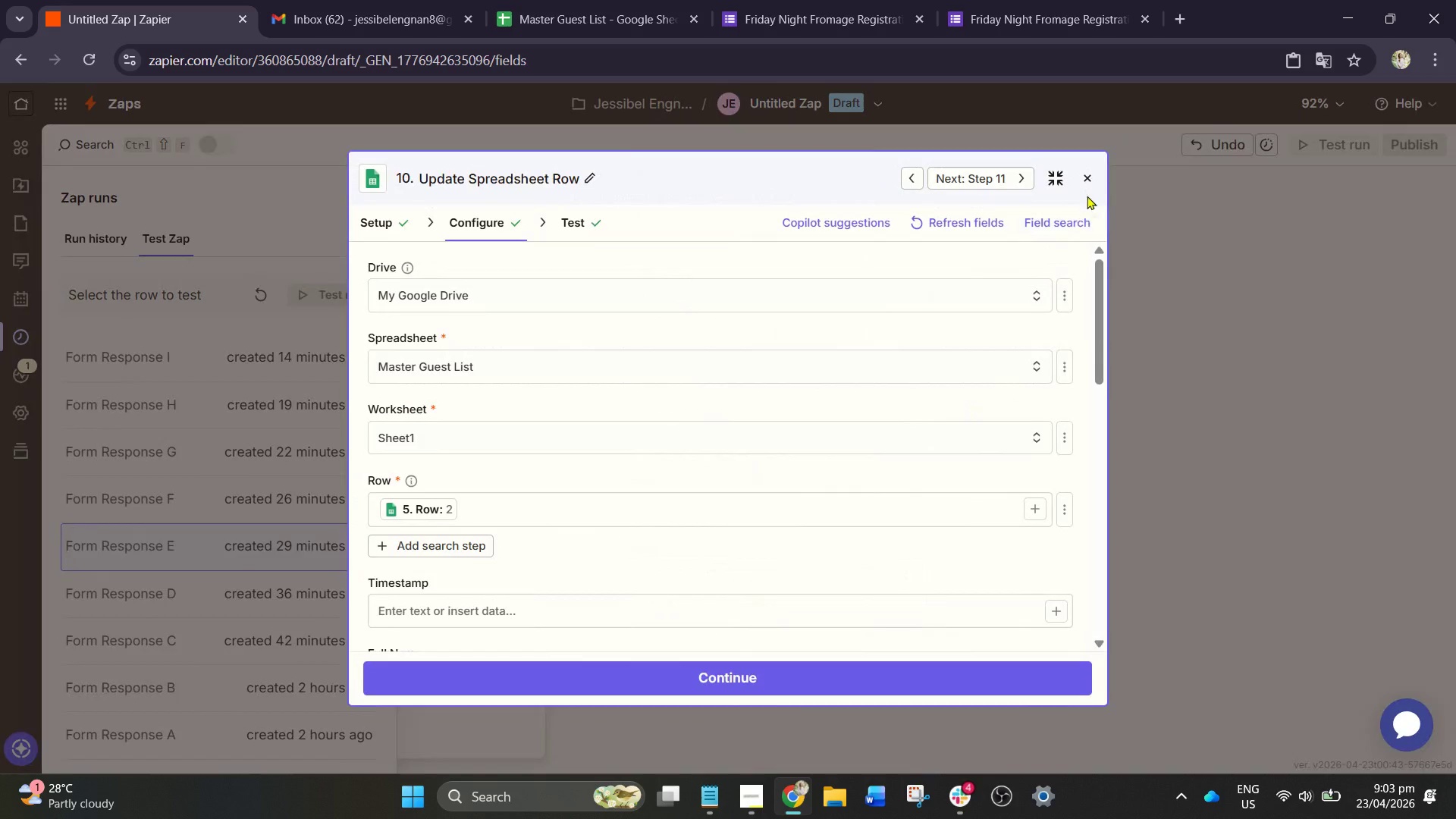 
left_click([1092, 182])
 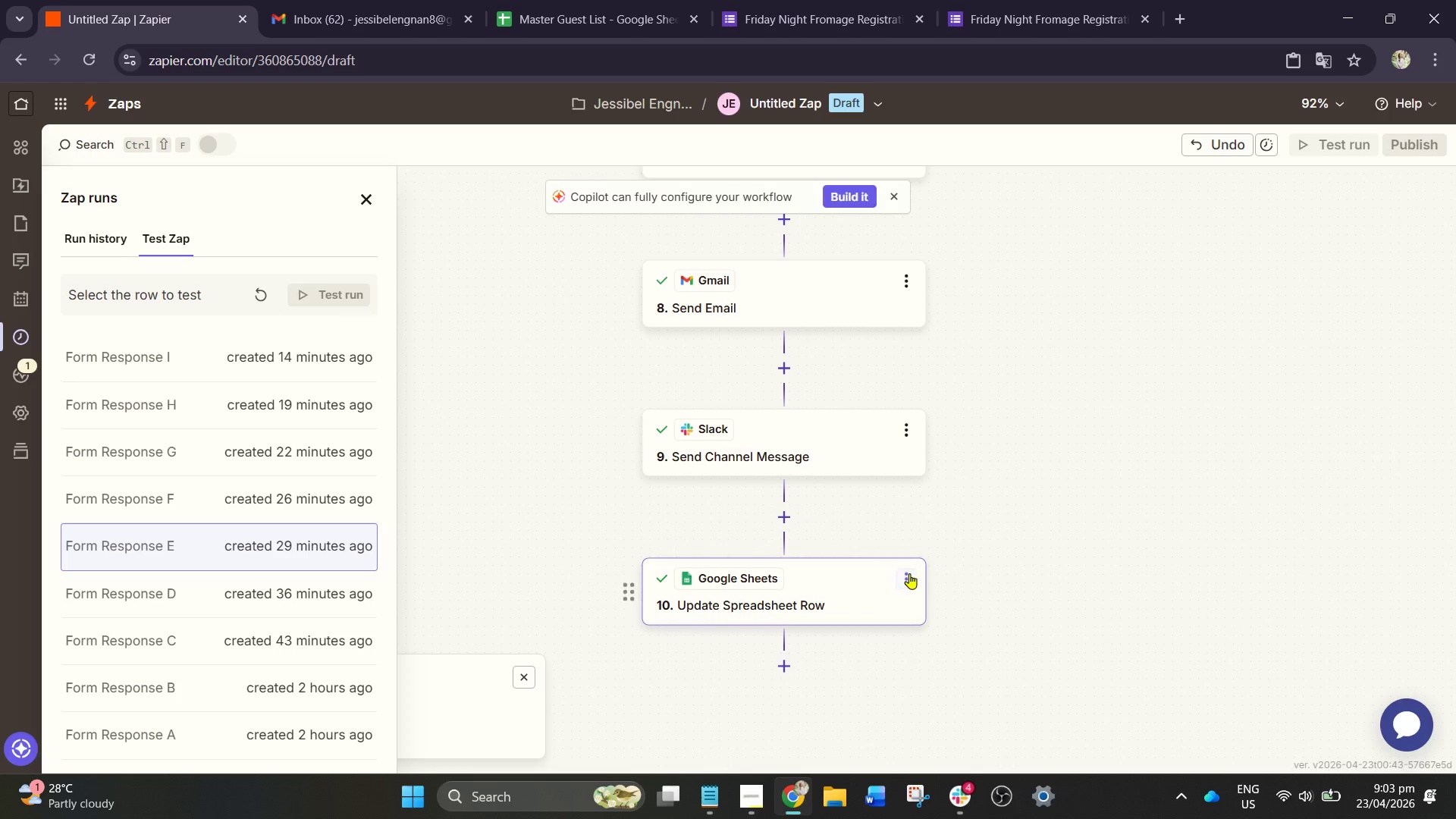 
left_click([909, 573])
 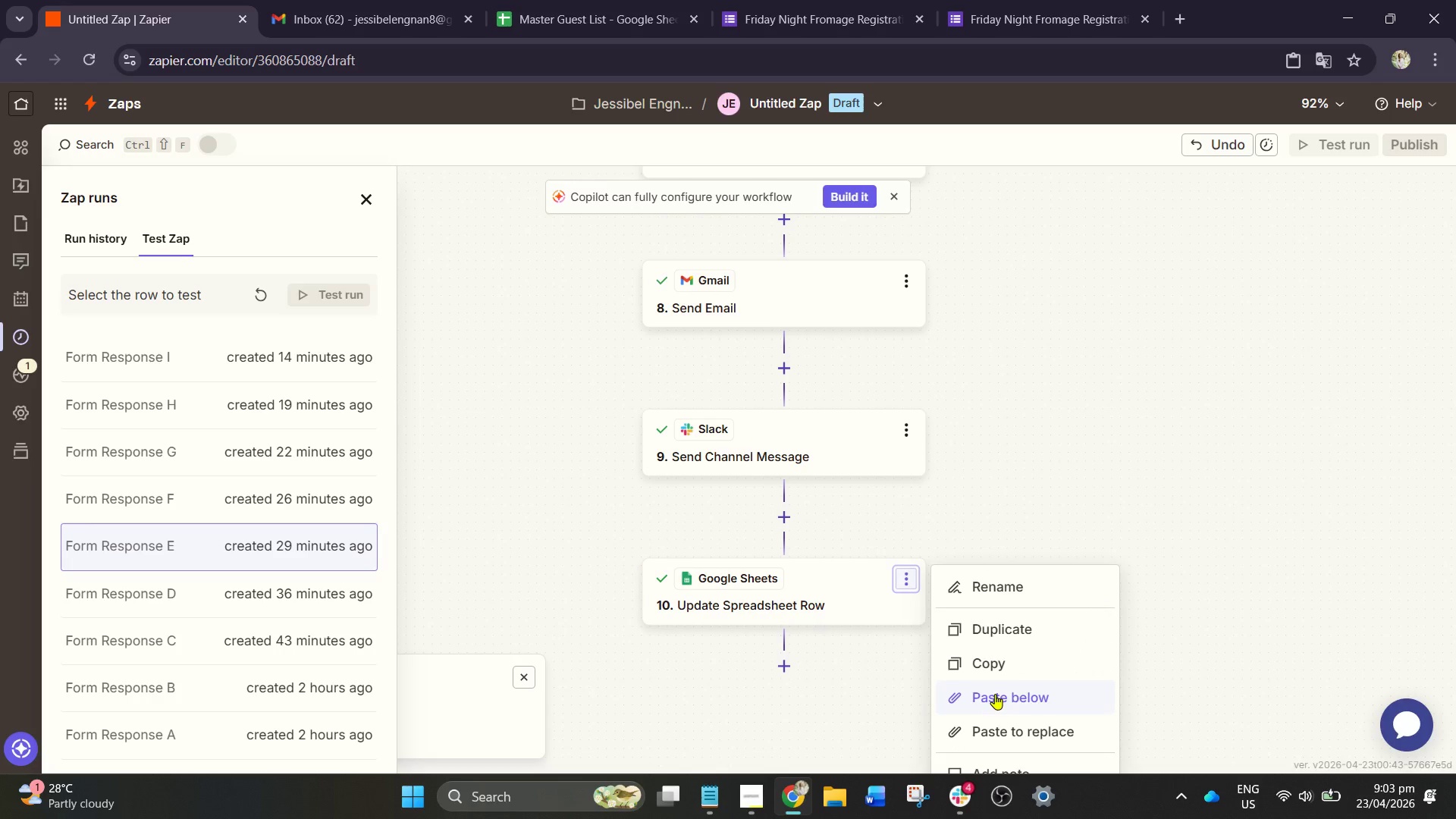 
scroll: coordinate [976, 645], scroll_direction: down, amount: 3.0
 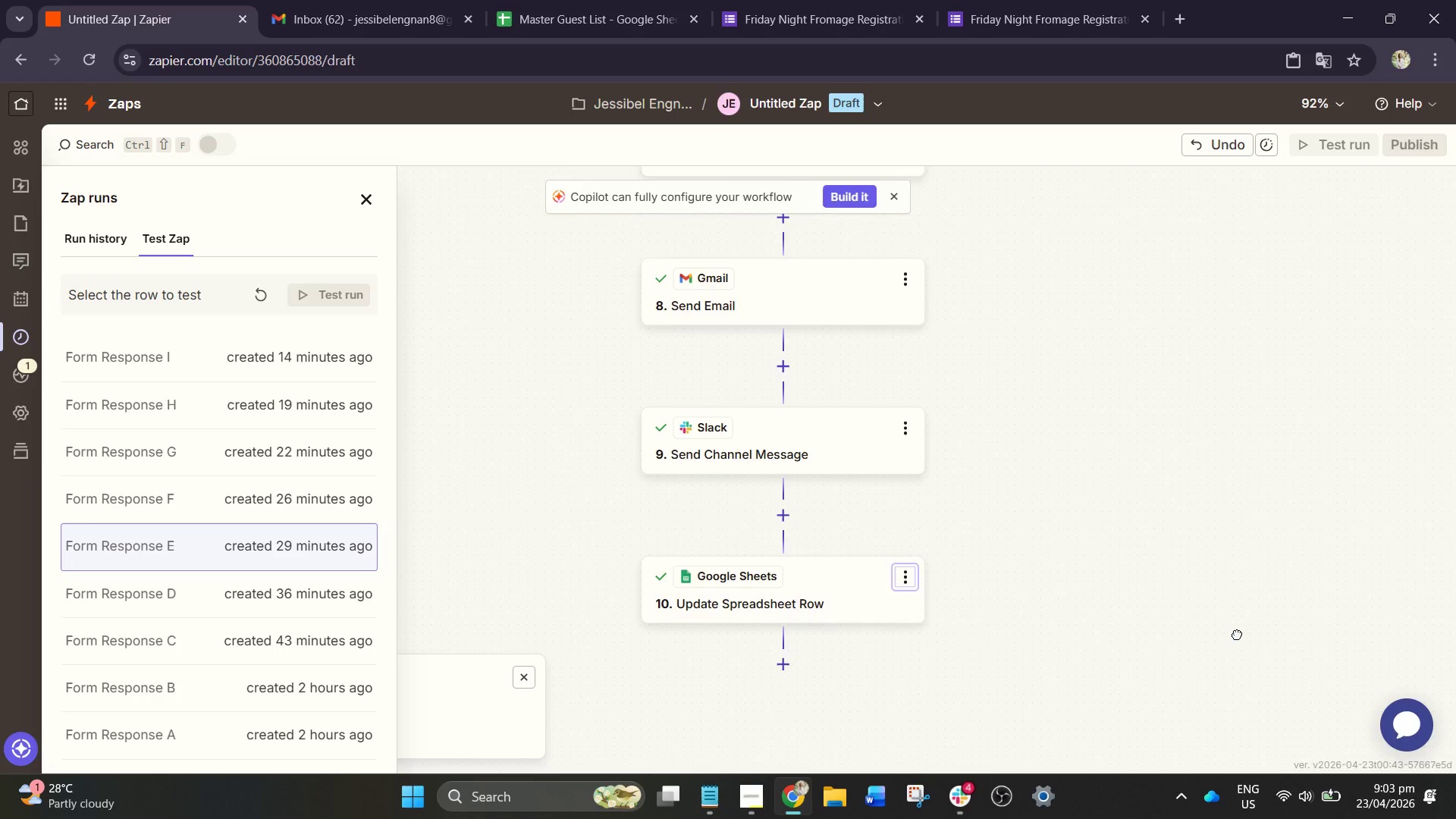 
left_click_drag(start_coordinate=[1238, 642], to_coordinate=[1194, 409])
 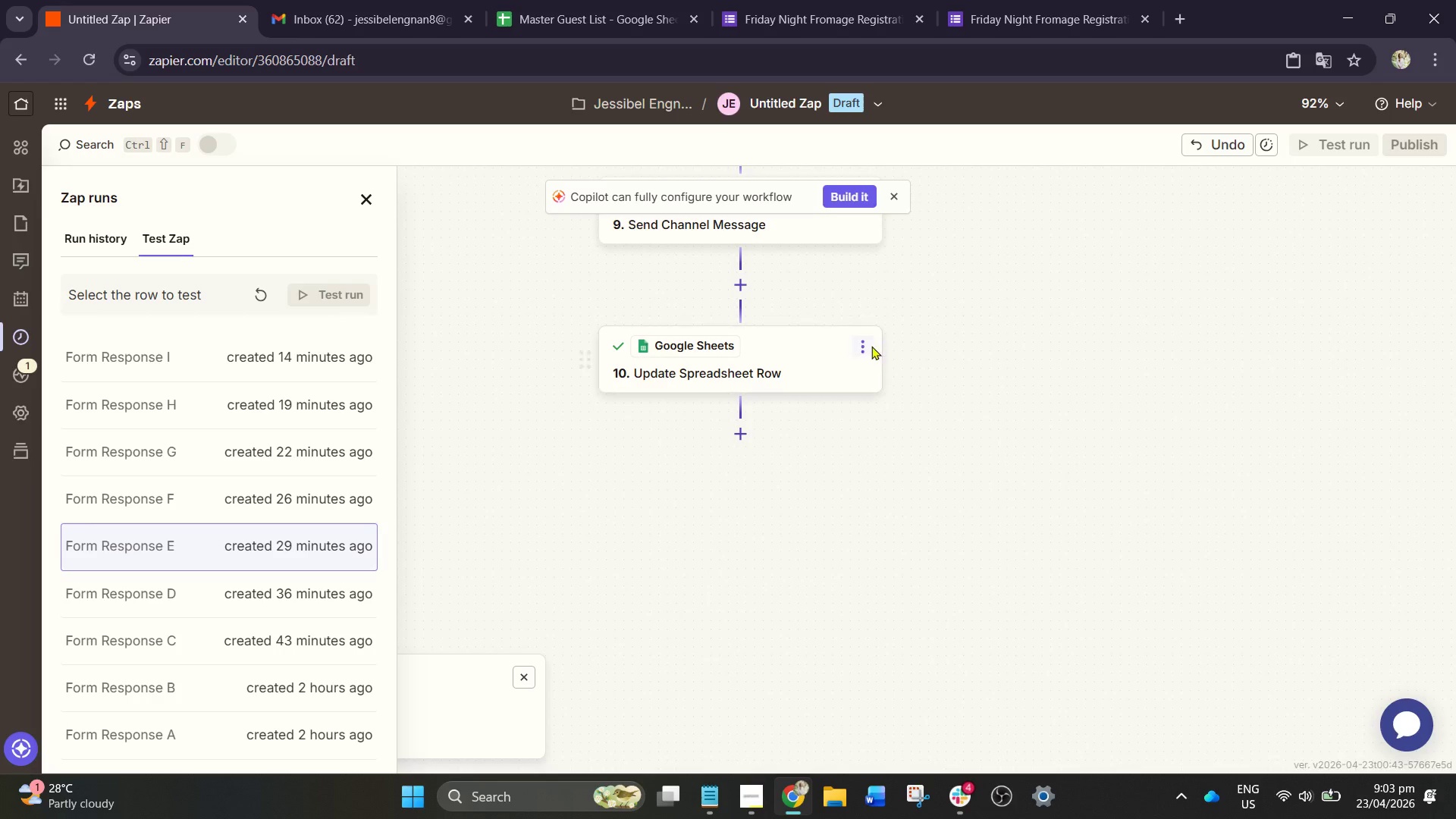 
left_click([869, 346])
 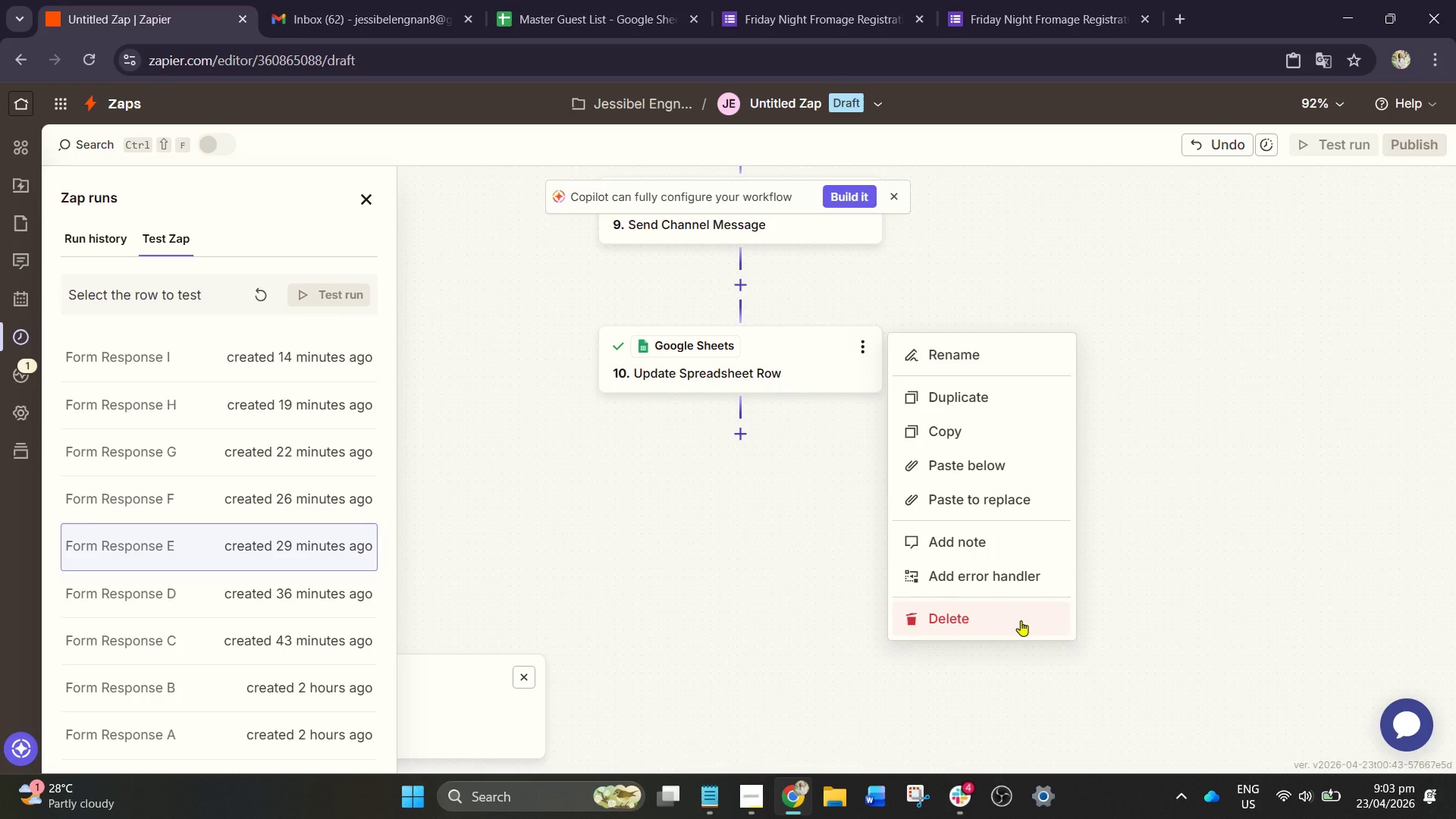 
left_click([1021, 620])
 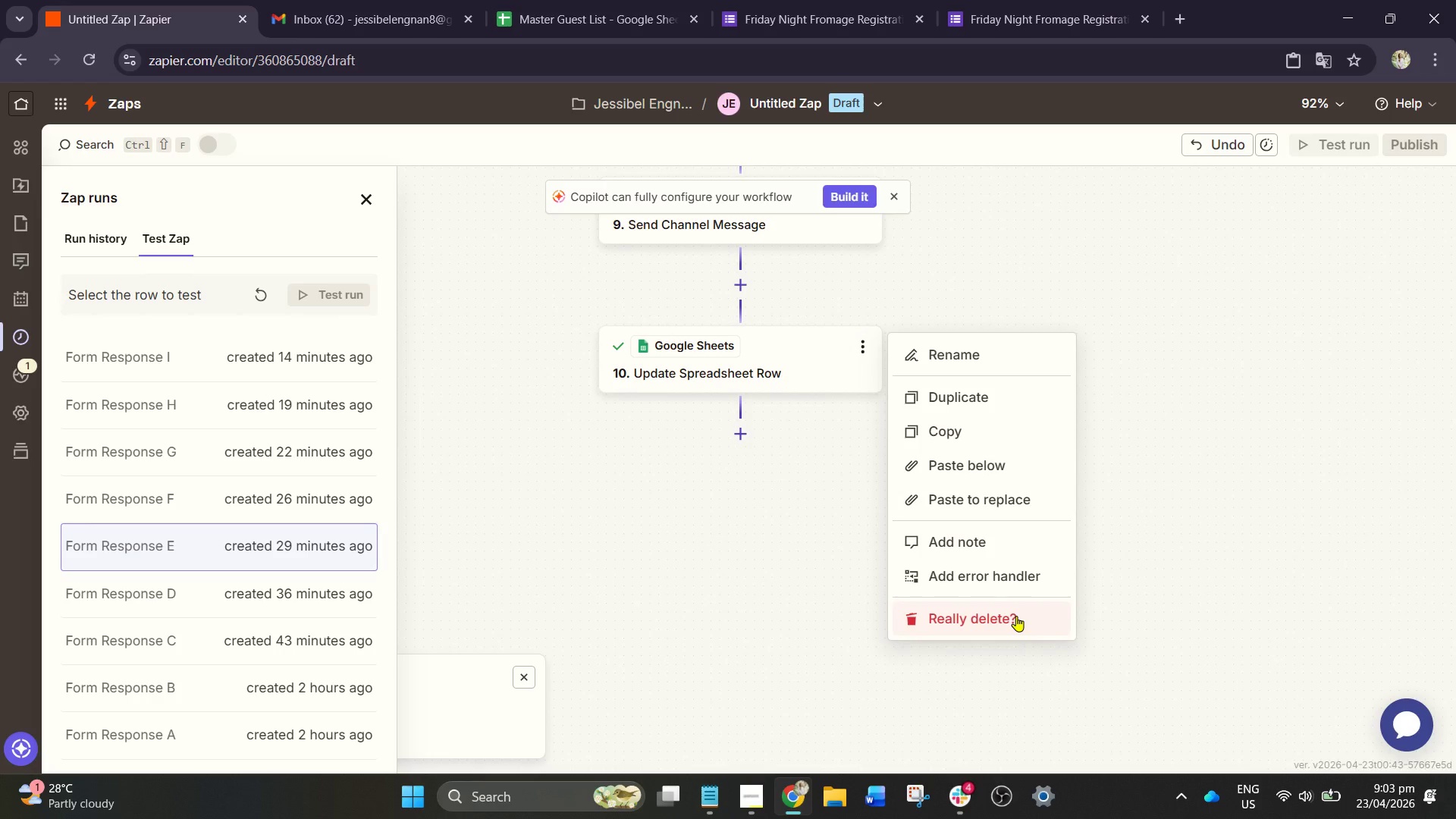 
left_click([1007, 613])
 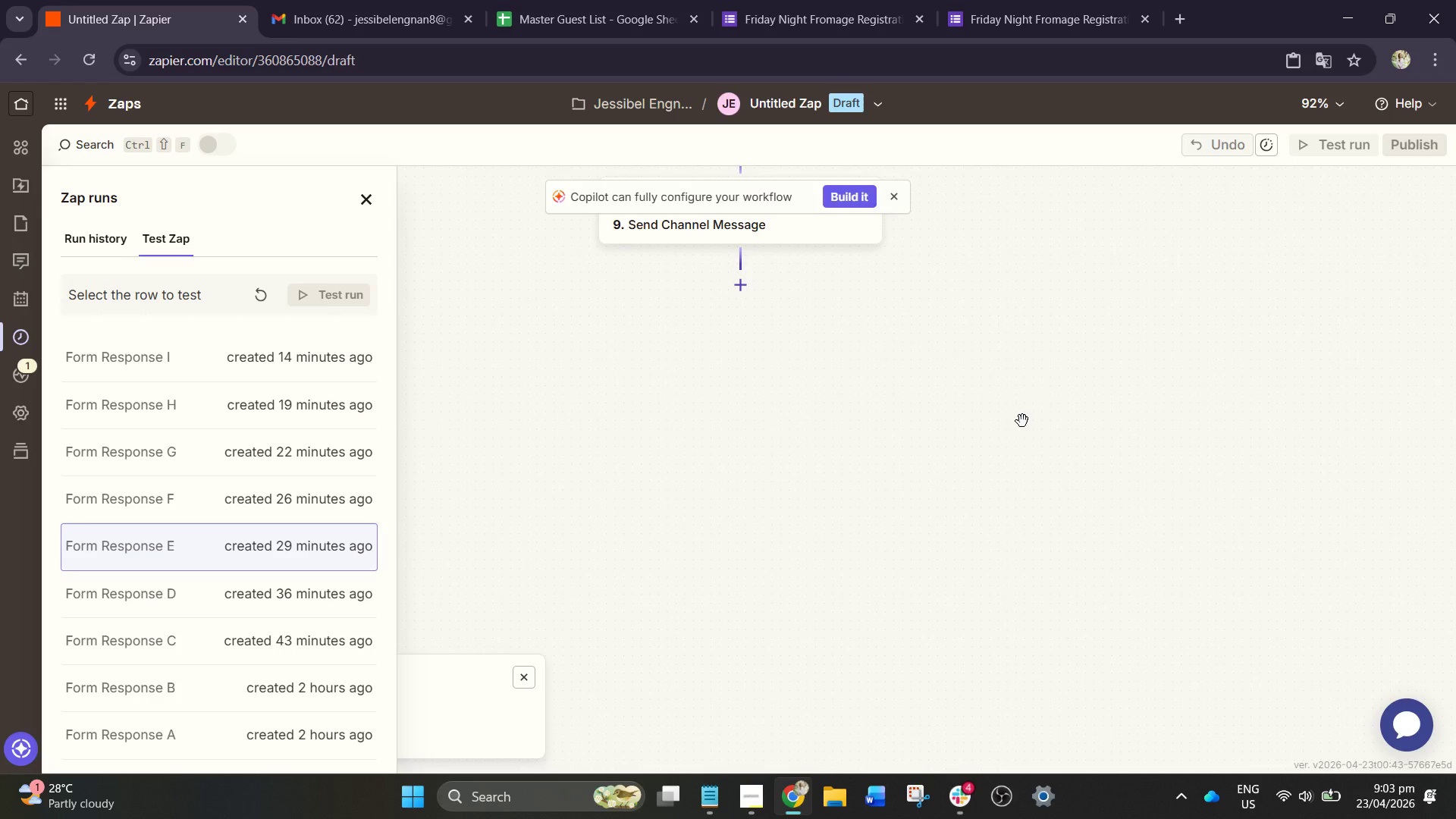 
left_click_drag(start_coordinate=[1007, 419], to_coordinate=[853, 585])
 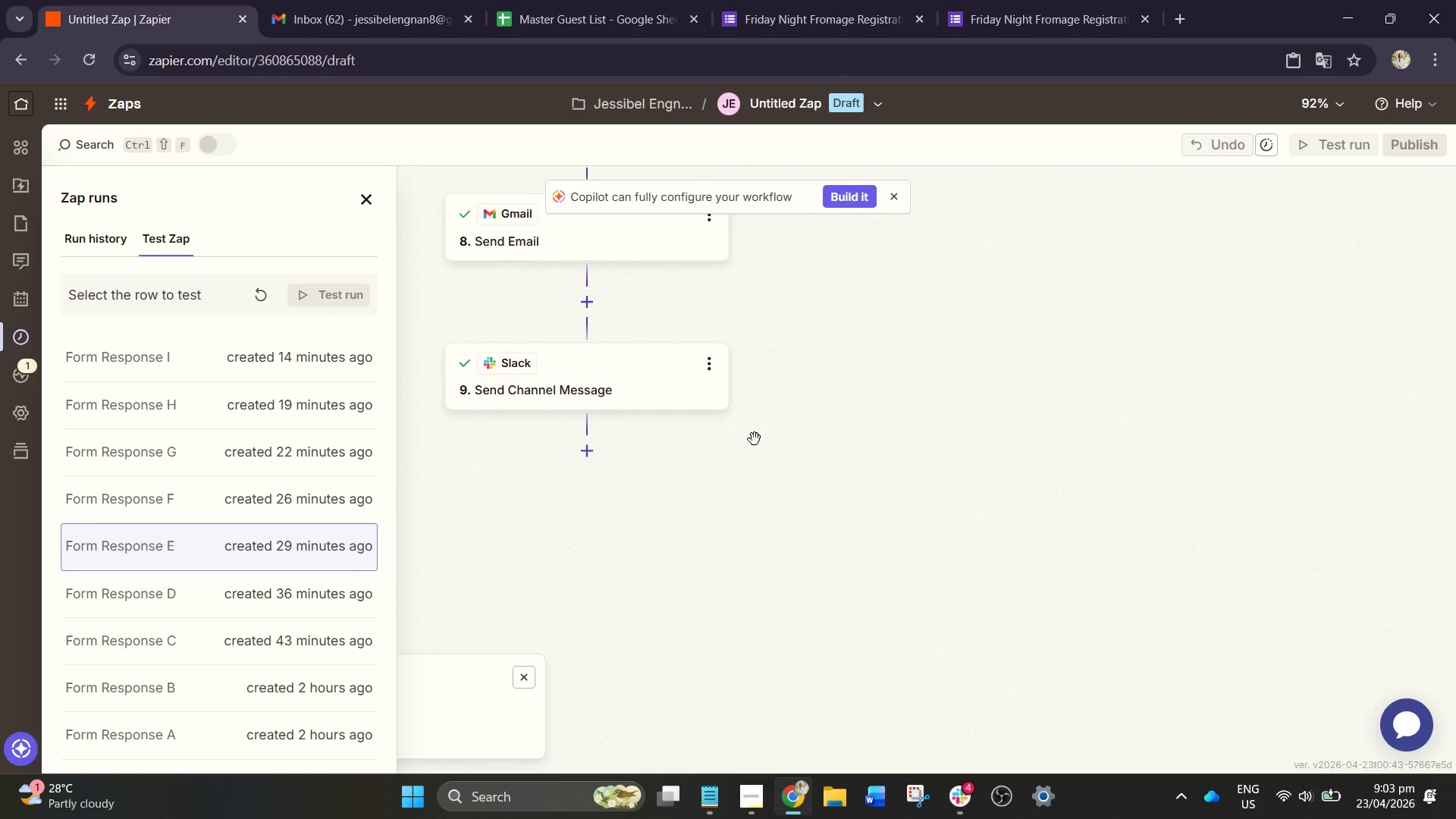 
left_click_drag(start_coordinate=[752, 422], to_coordinate=[787, 535])
 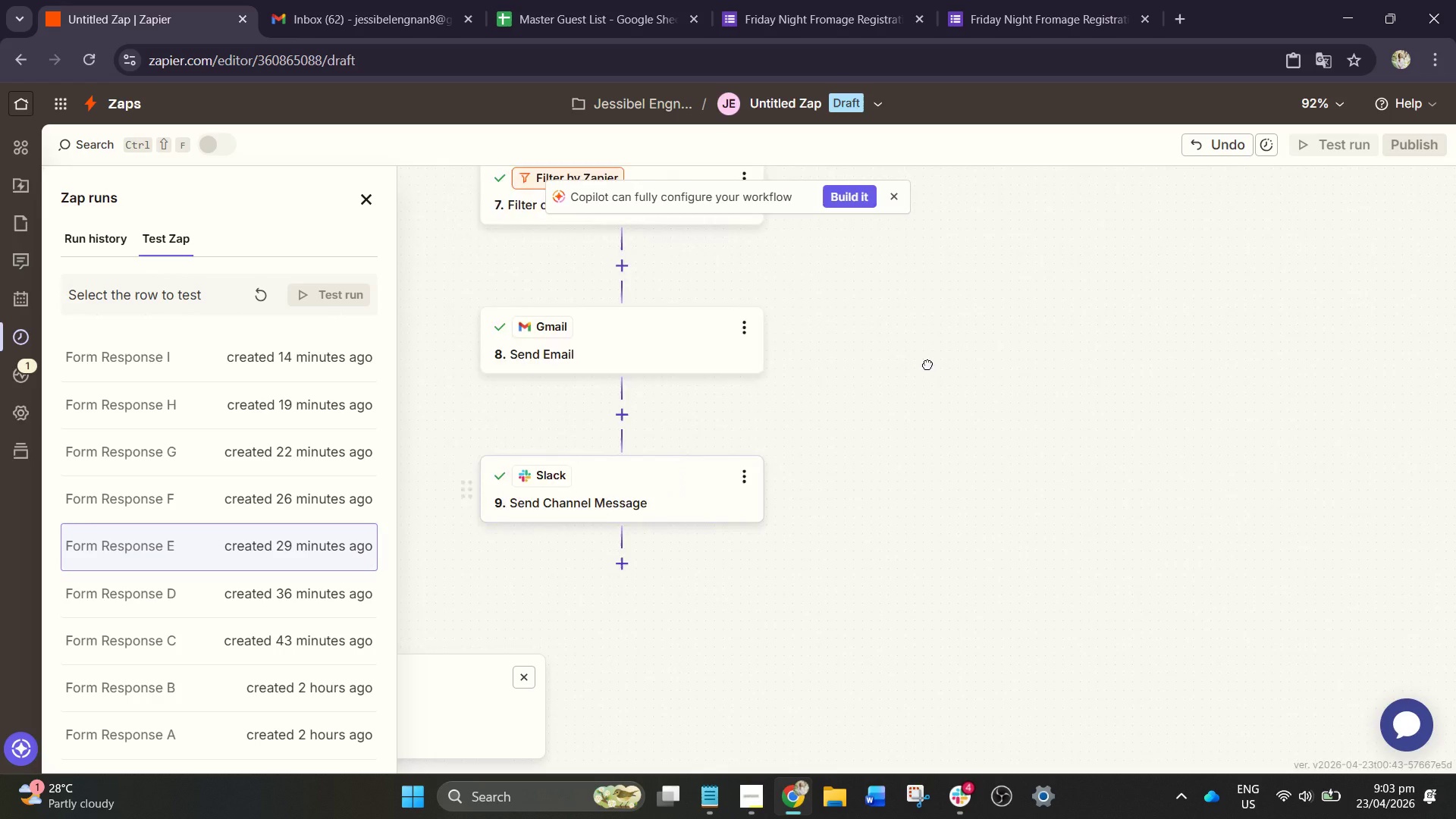 
left_click_drag(start_coordinate=[931, 361], to_coordinate=[771, 541])
 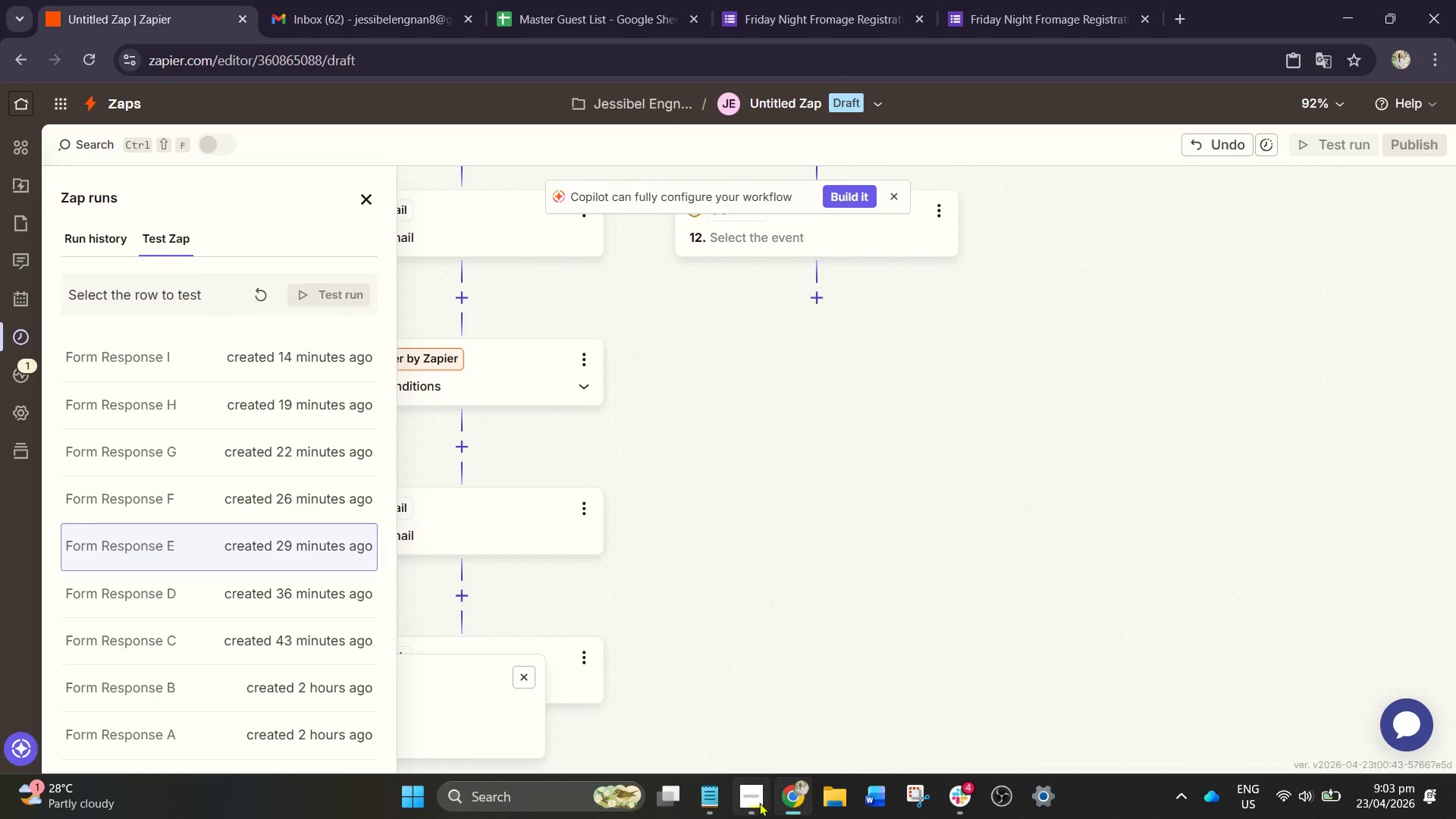 
left_click([759, 802])